 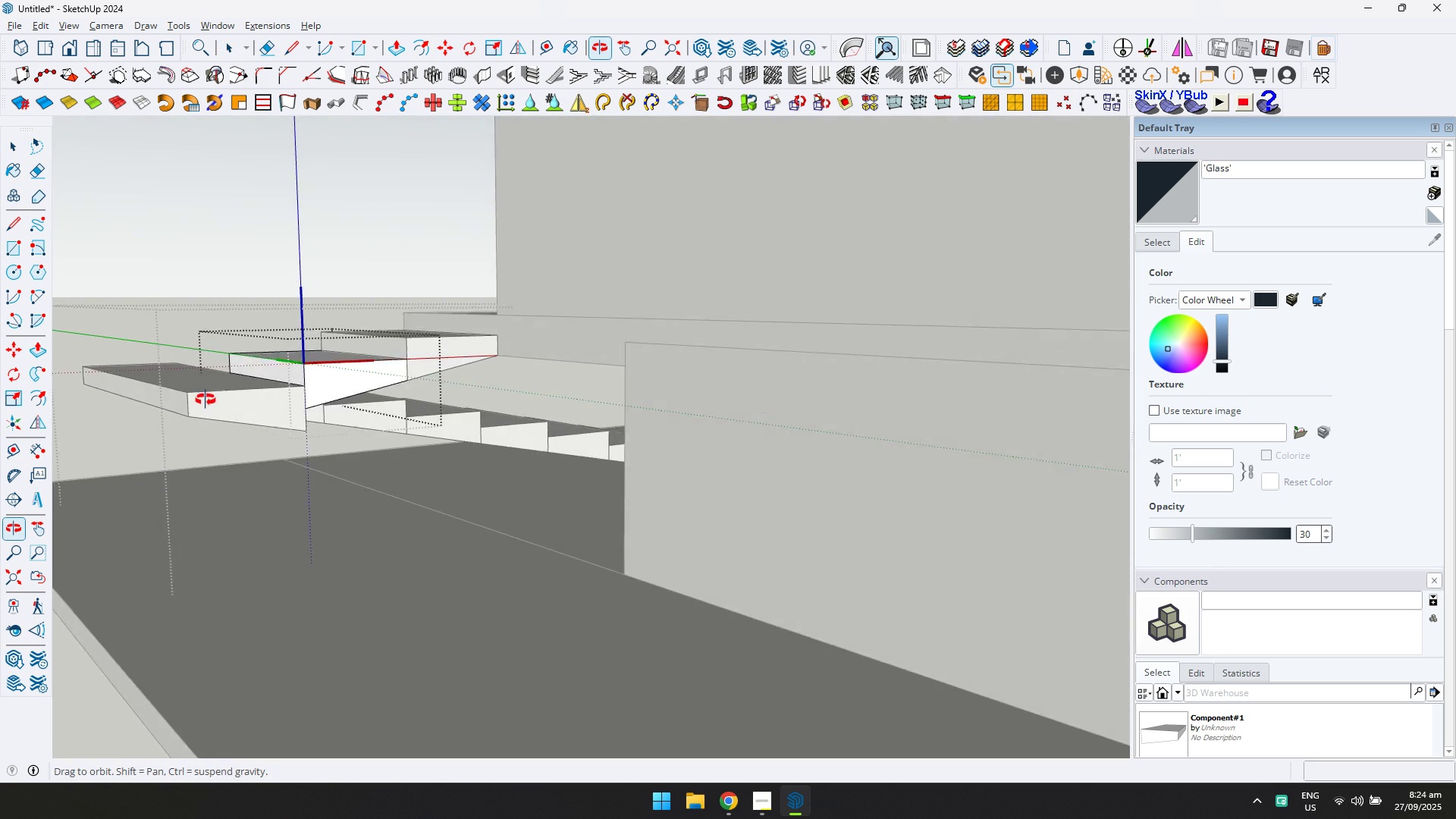 
left_click([20, 143])
 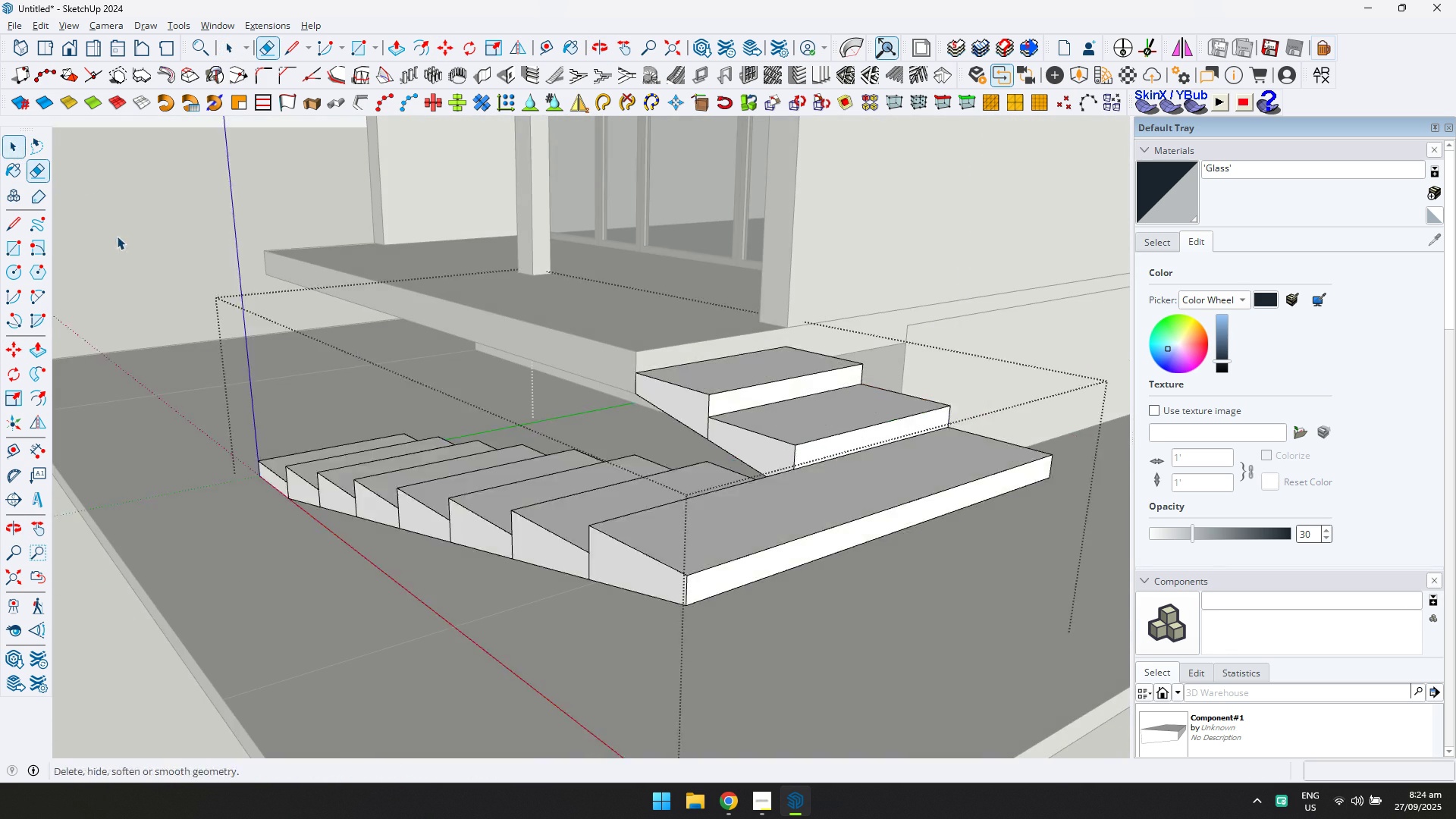 
key(Escape)
key(Escape)
type(r)
key(Escape)
type(dc50)
 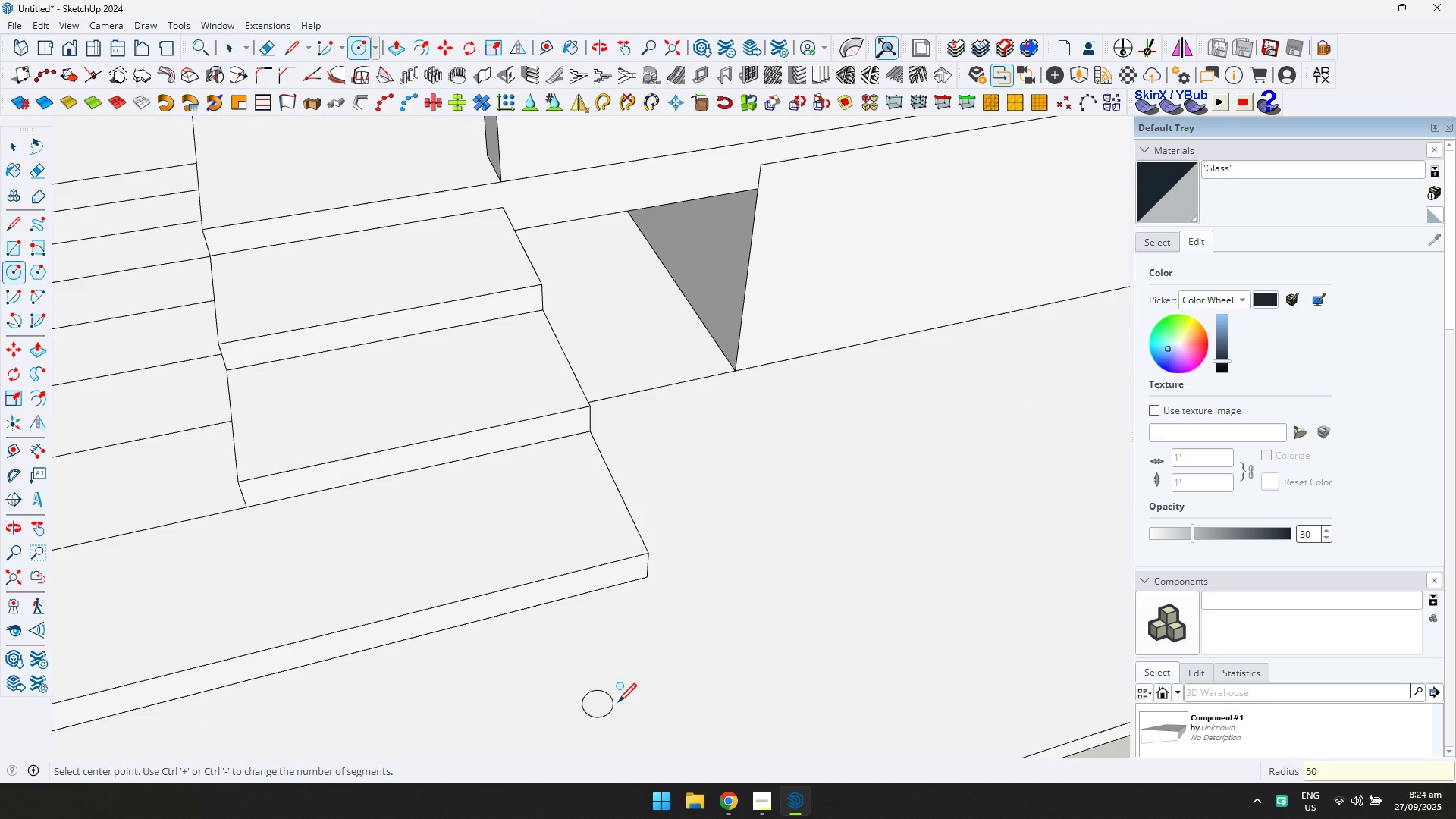 
scroll: coordinate [915, 490], scroll_direction: down, amount: 10.0
 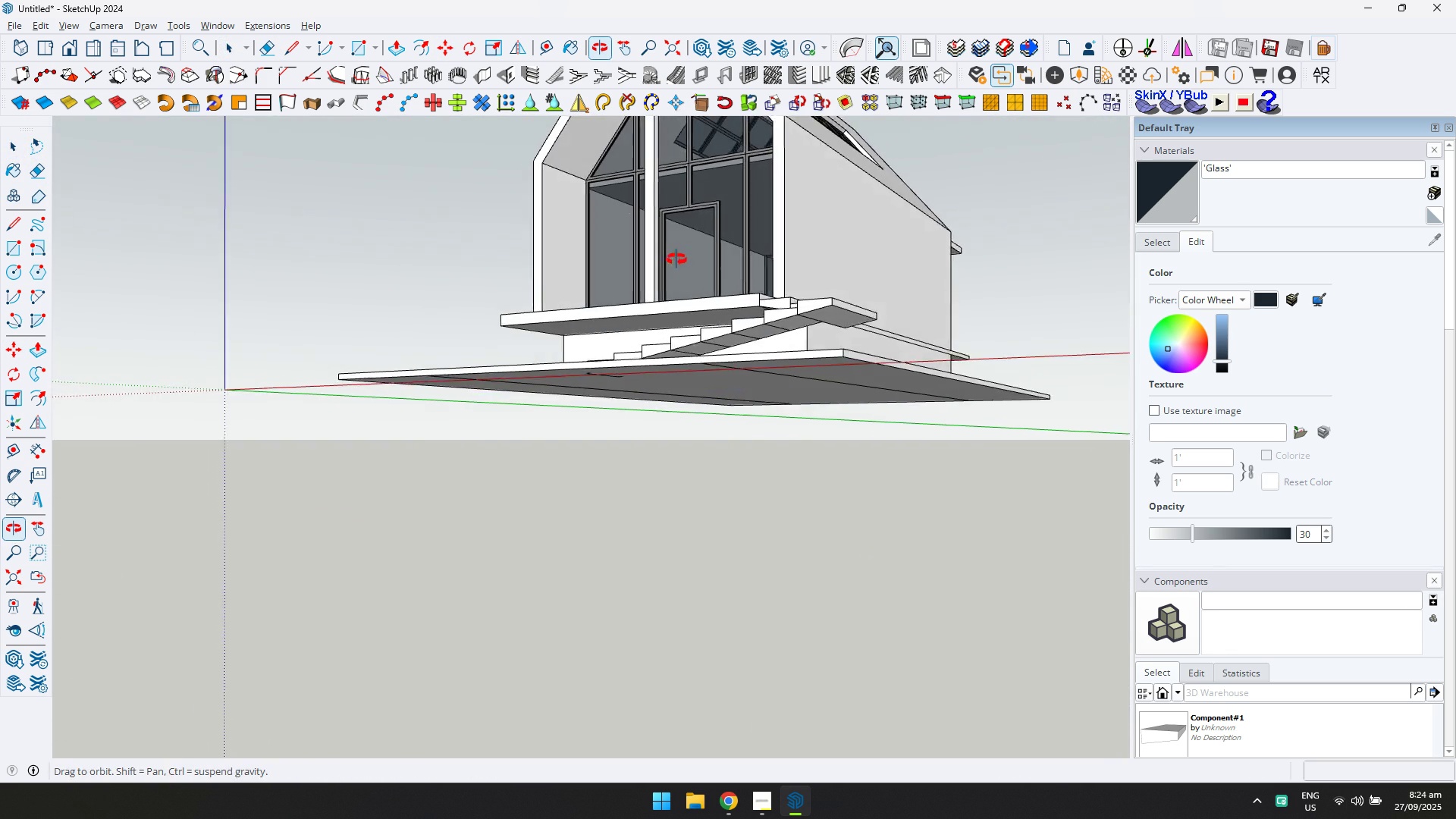 
scroll: coordinate [832, 353], scroll_direction: up, amount: 12.0